 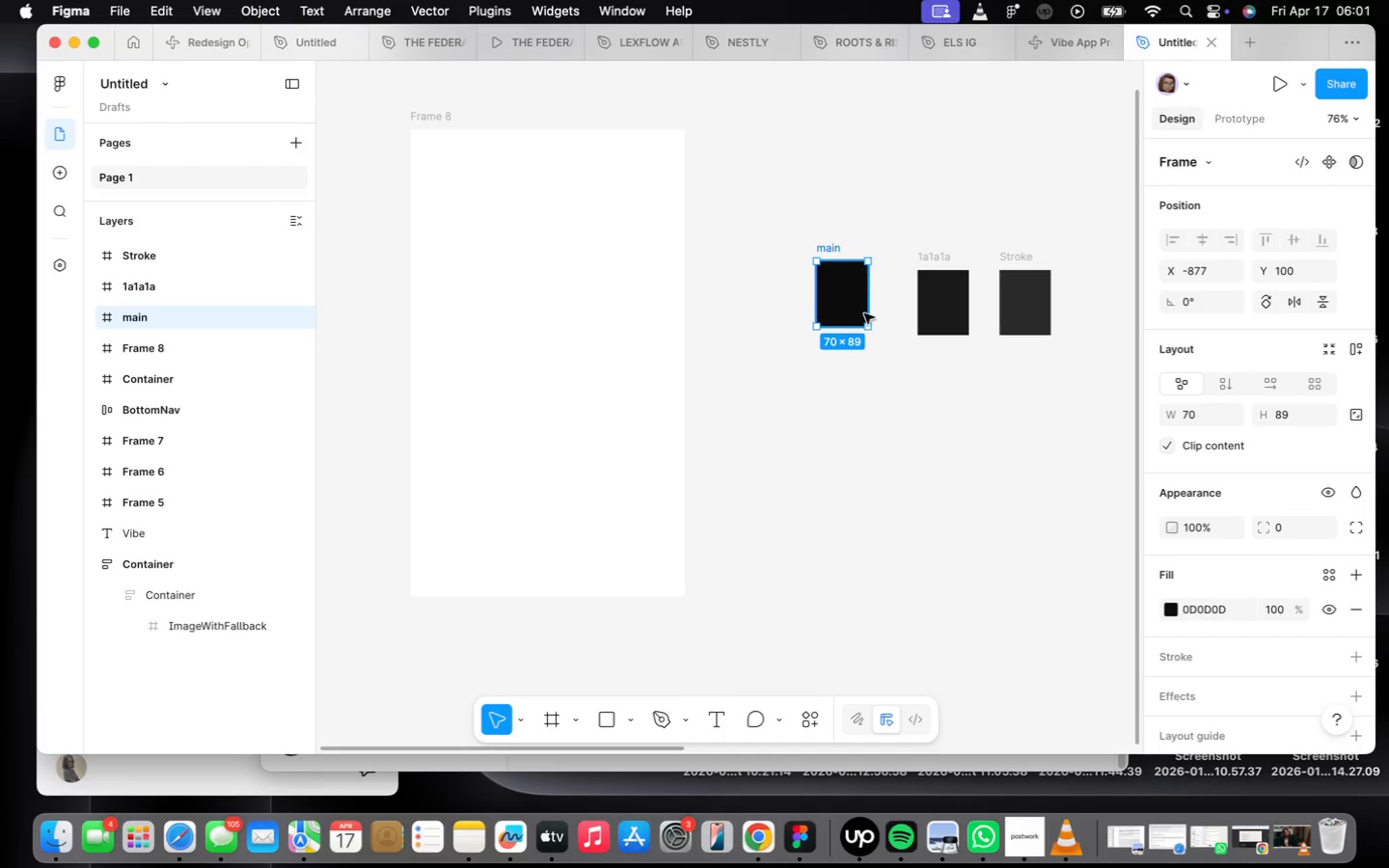 
left_click([443, 119])
 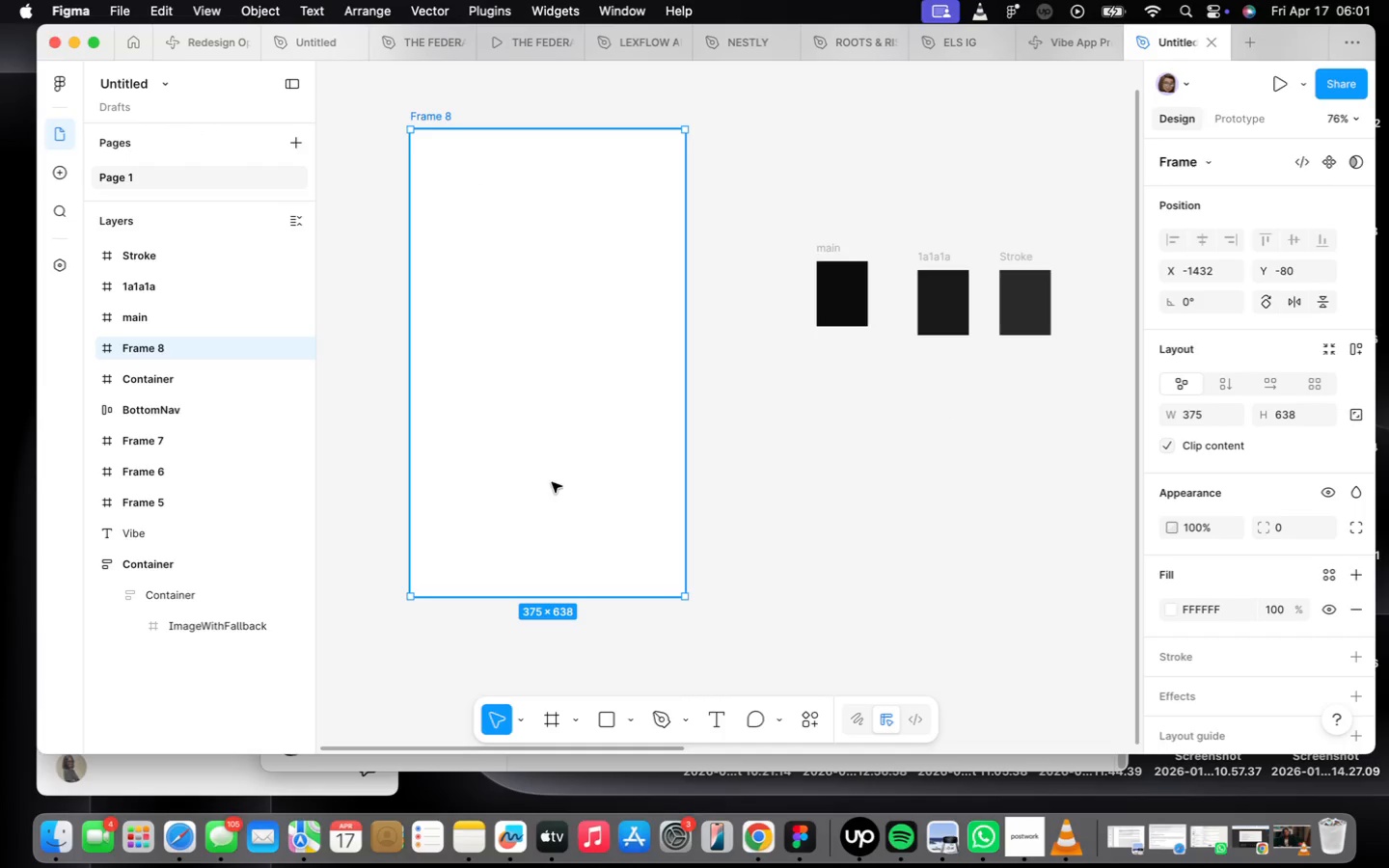 
scroll: coordinate [567, 455], scroll_direction: down, amount: 4.0
 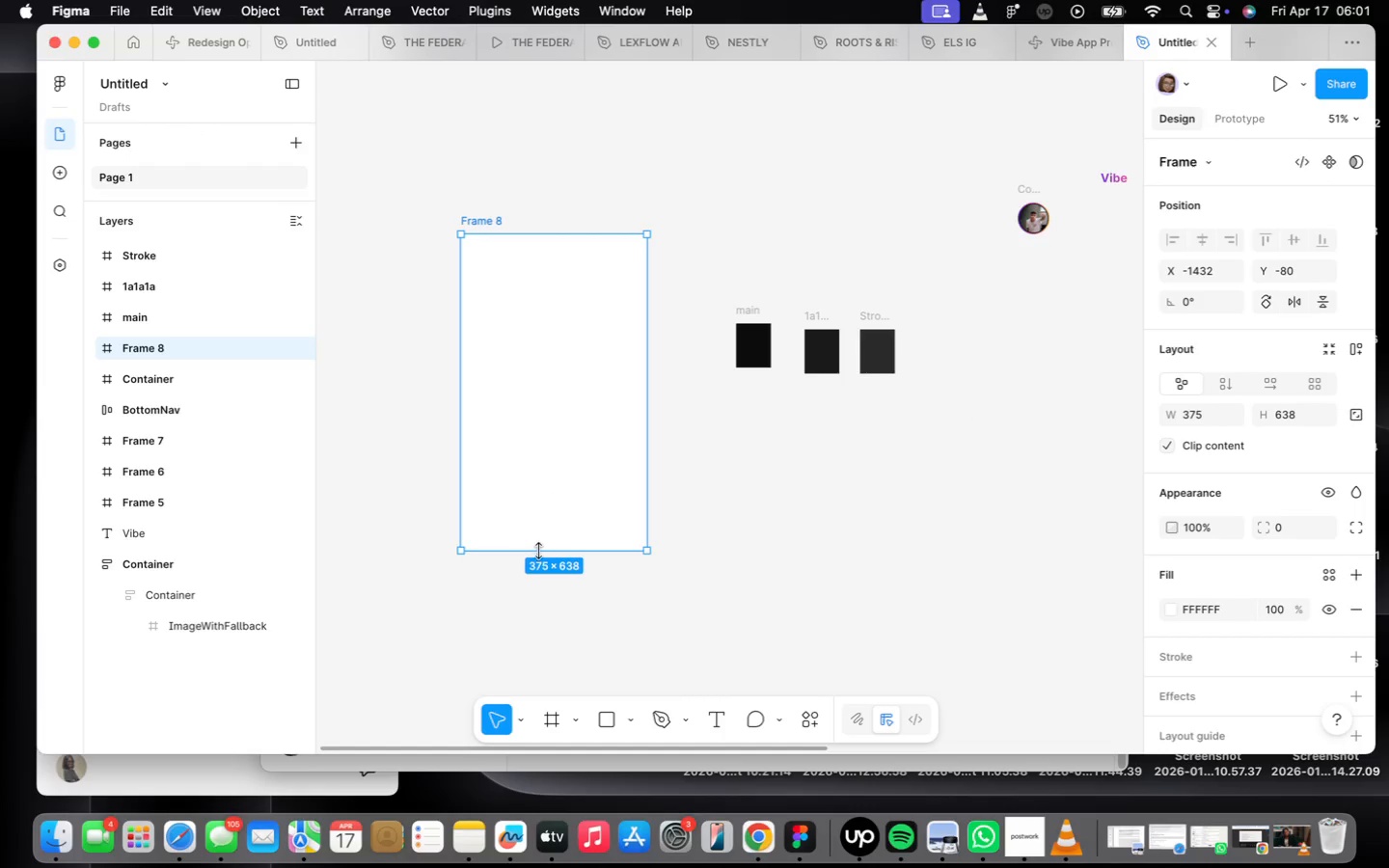 
left_click_drag(start_coordinate=[539, 558], to_coordinate=[543, 611])
 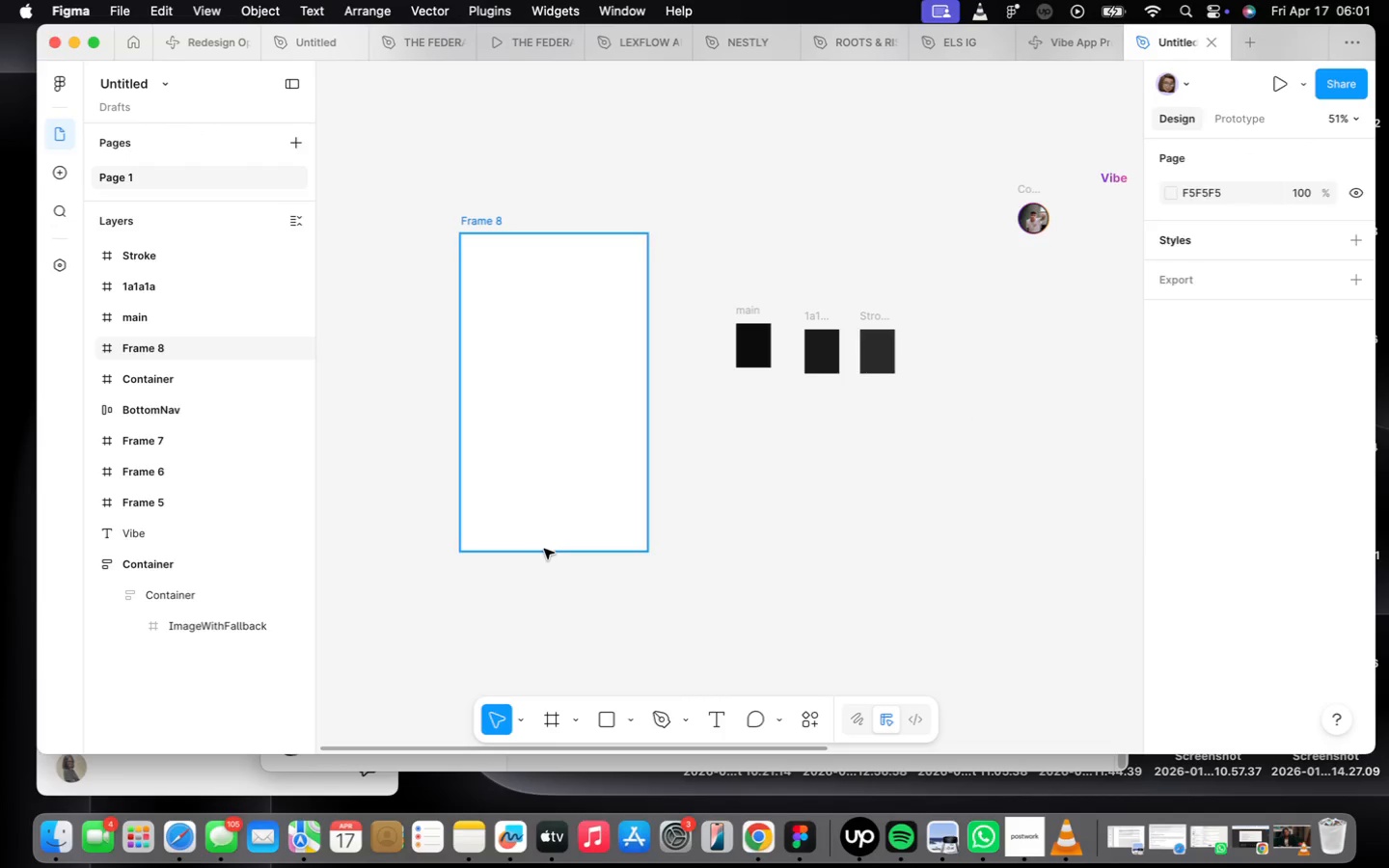 
left_click([544, 549])
 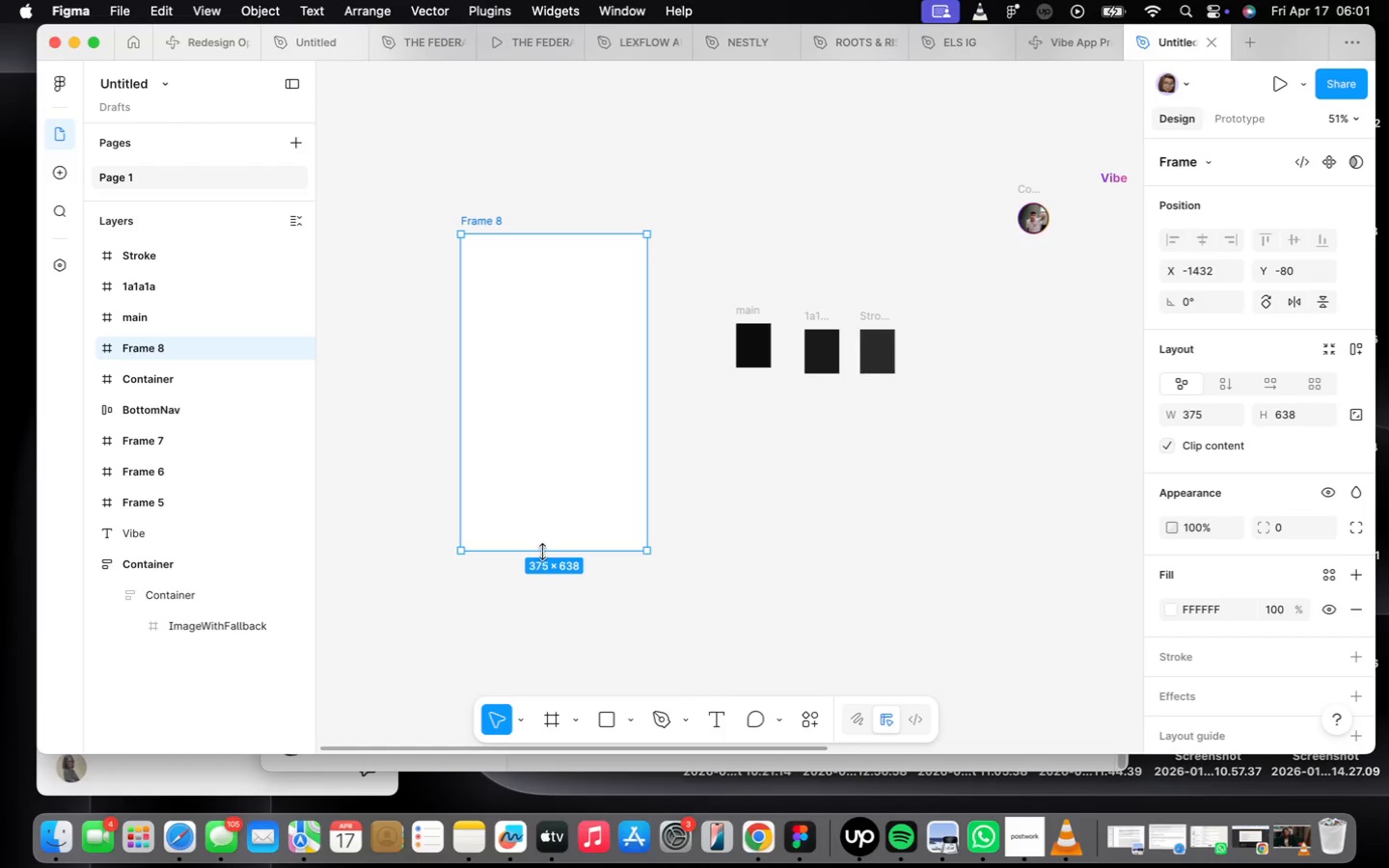 
left_click_drag(start_coordinate=[542, 554], to_coordinate=[546, 608])
 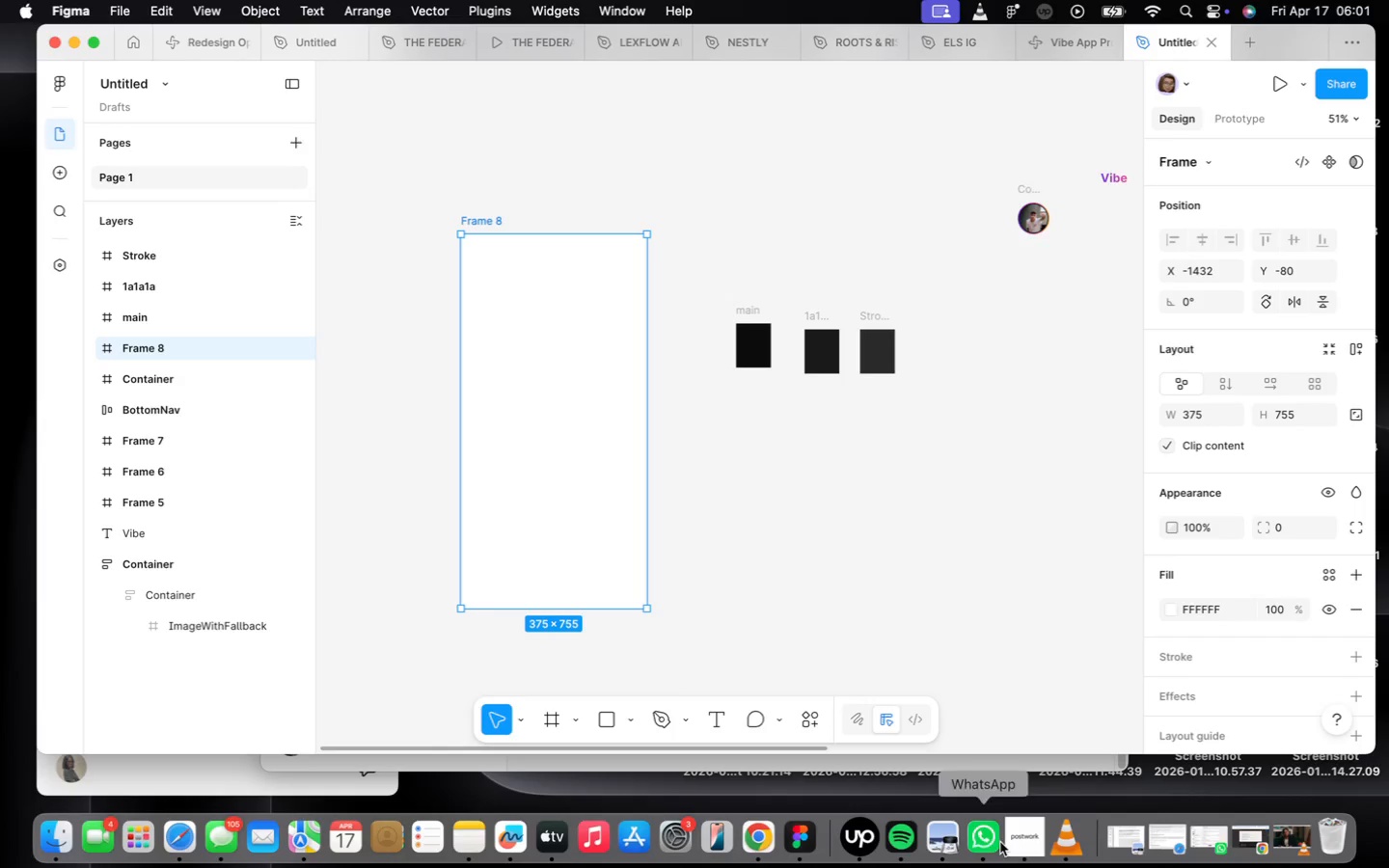 
left_click([1014, 847])